 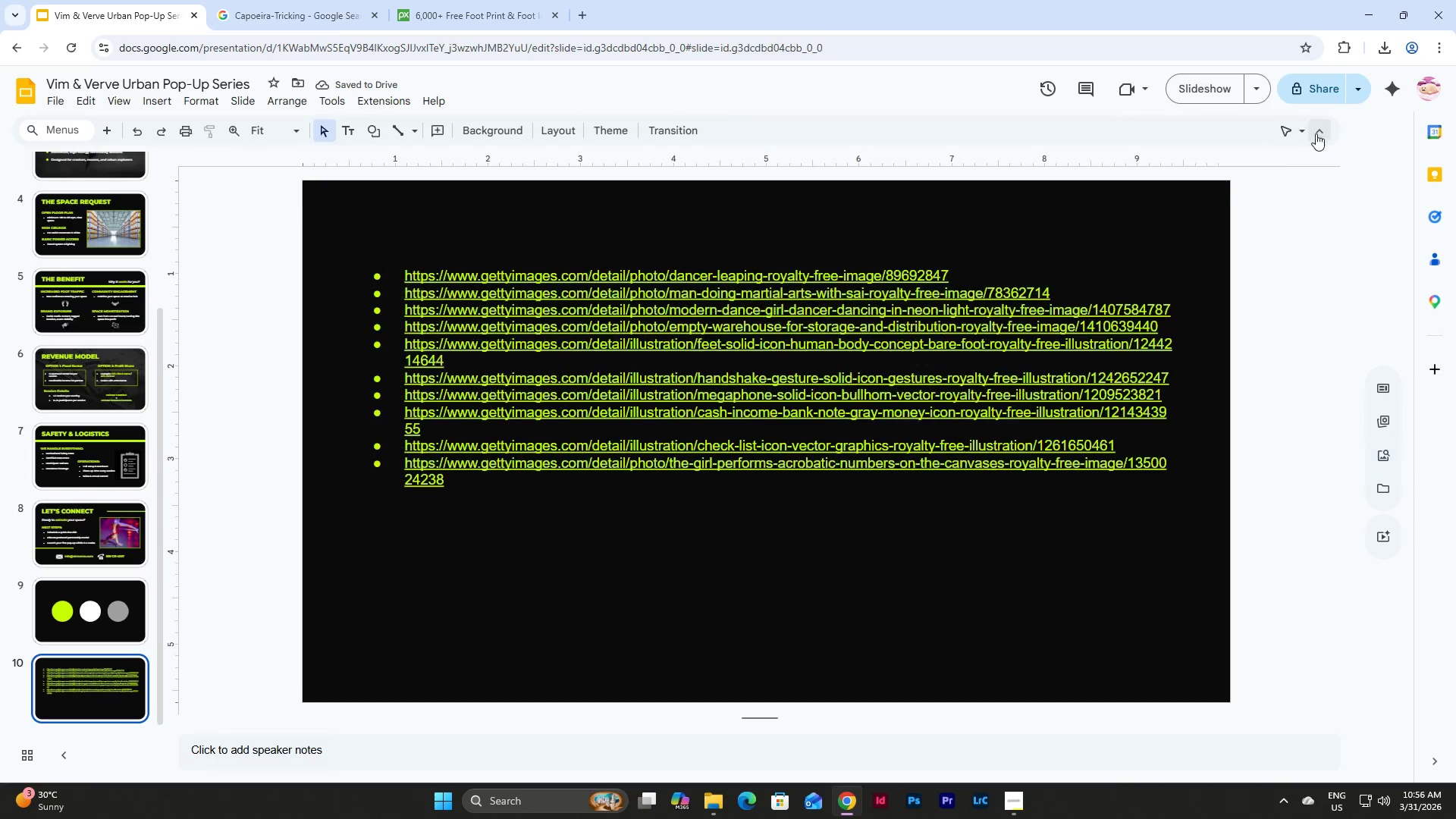 
left_click([871, 551])
 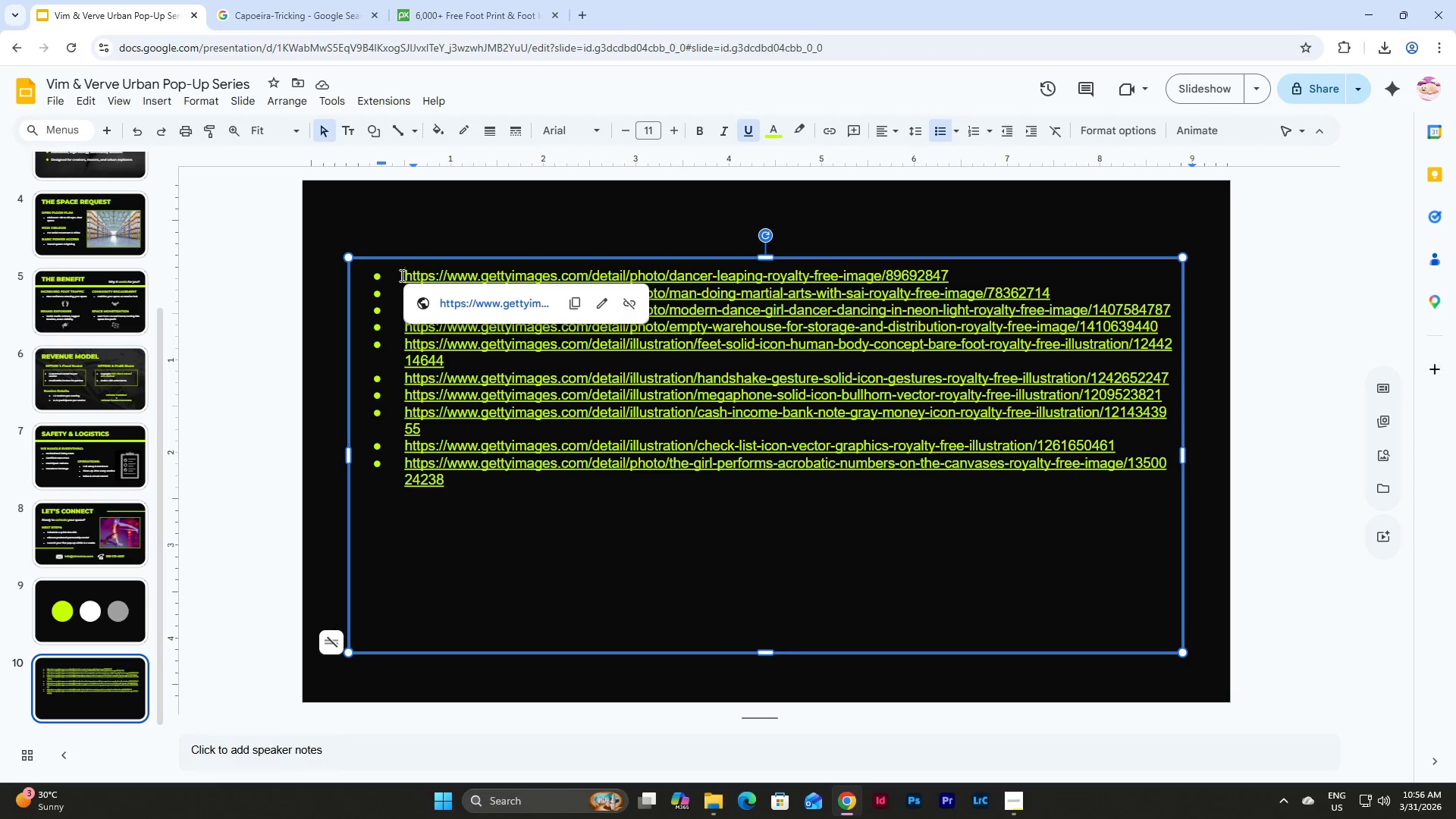 
key(Enter)
 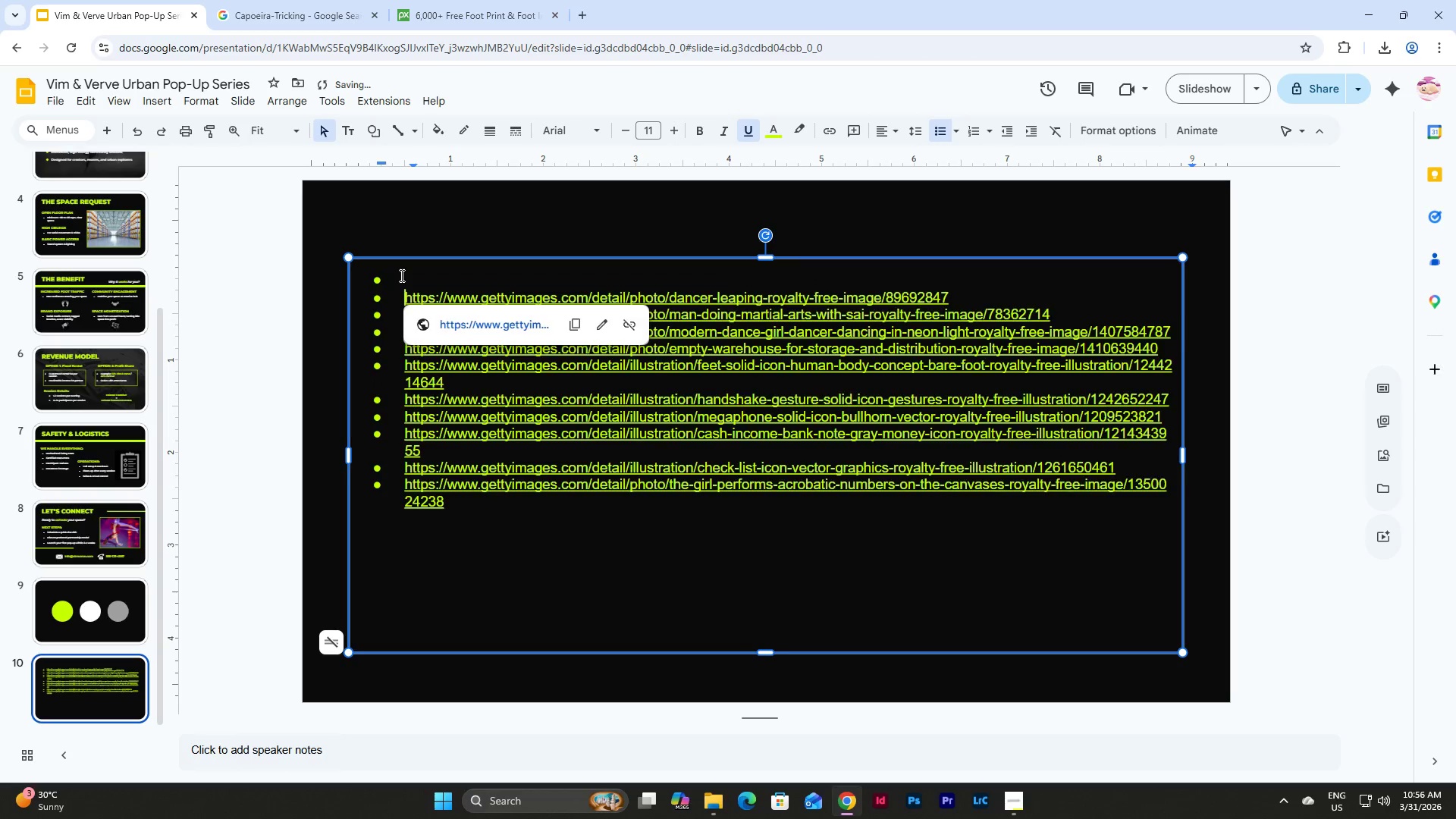 
key(Enter)
 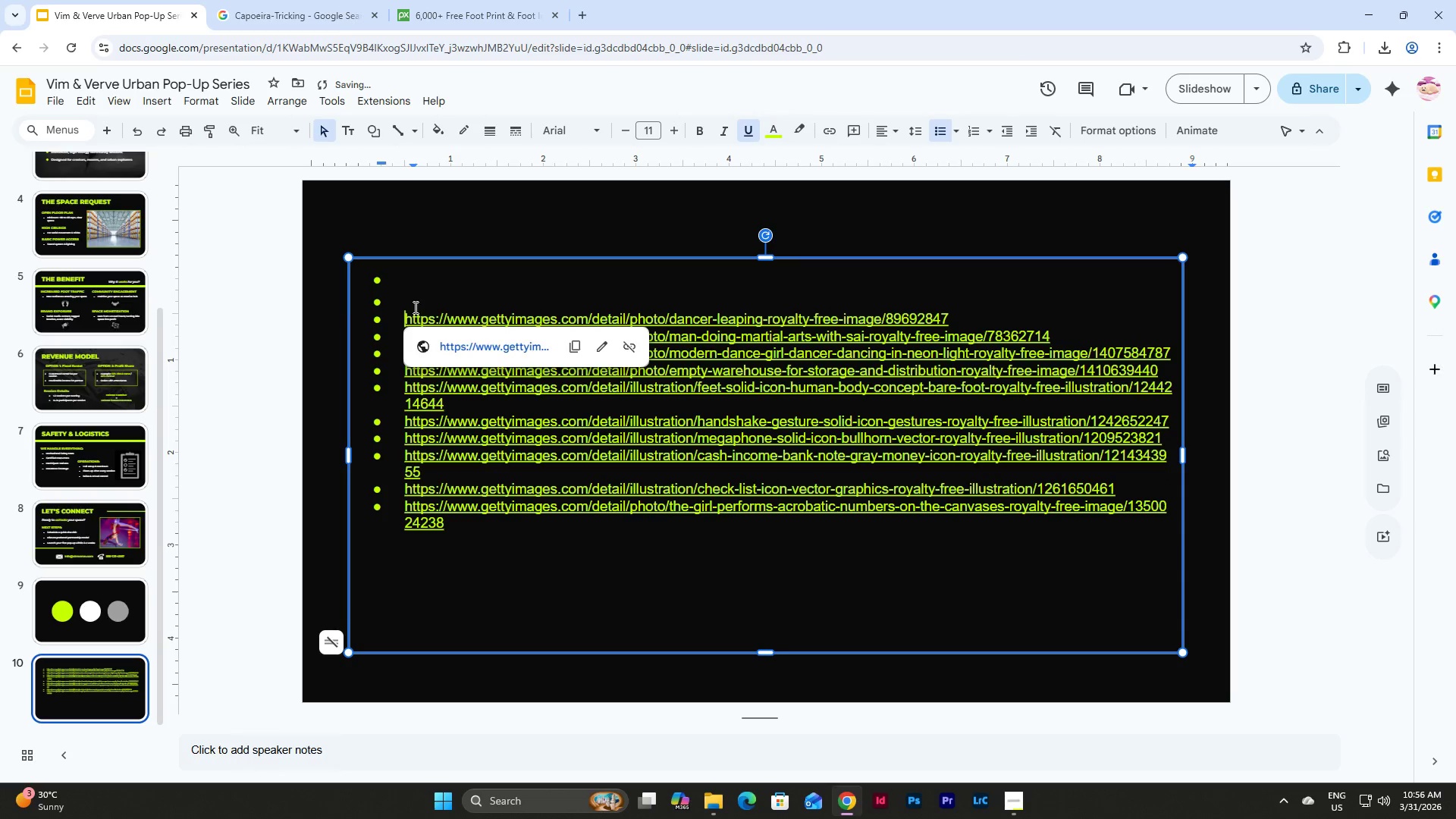 
left_click([413, 296])
 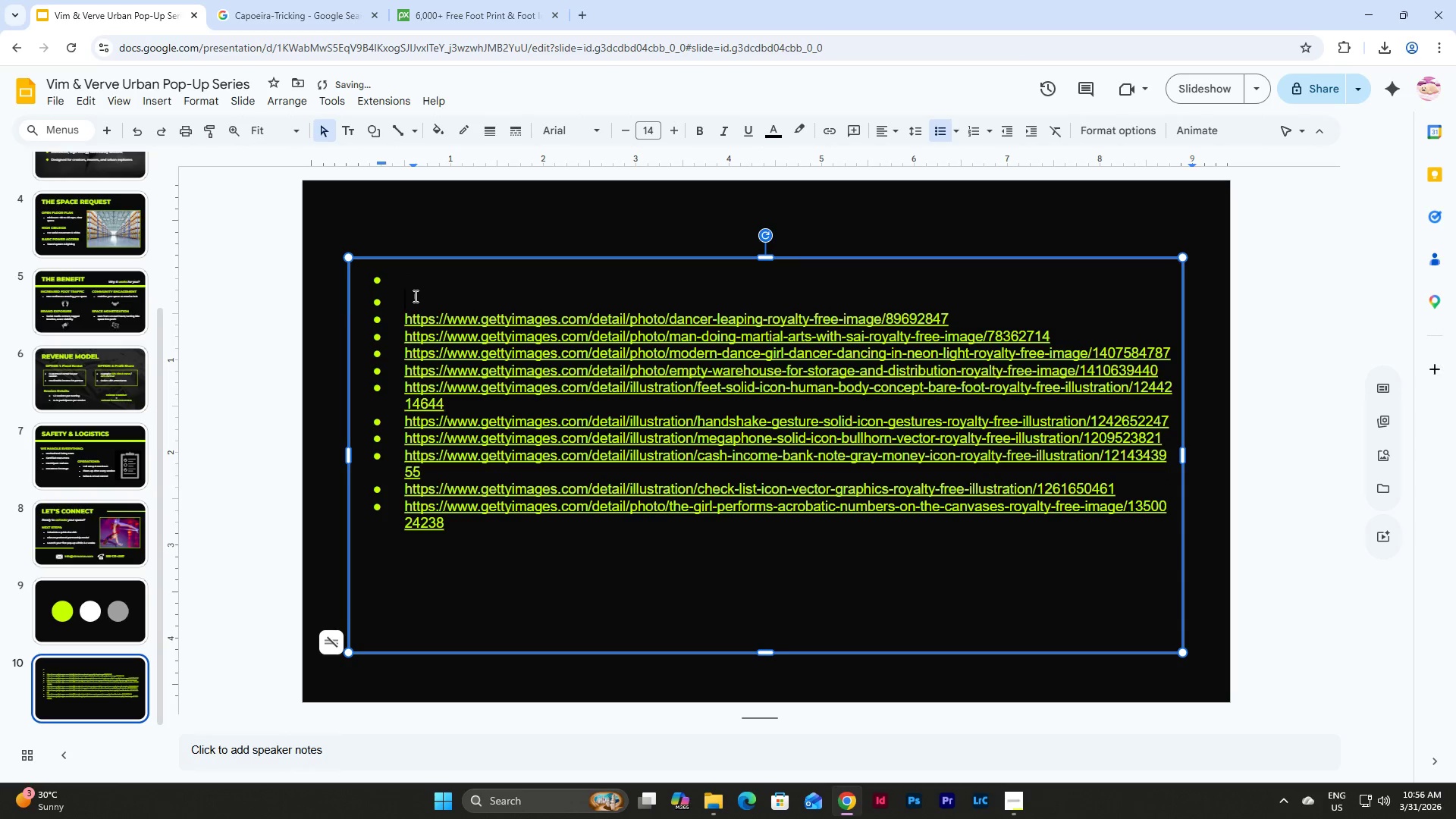 
left_click_drag(start_coordinate=[416, 296], to_coordinate=[358, 276])
 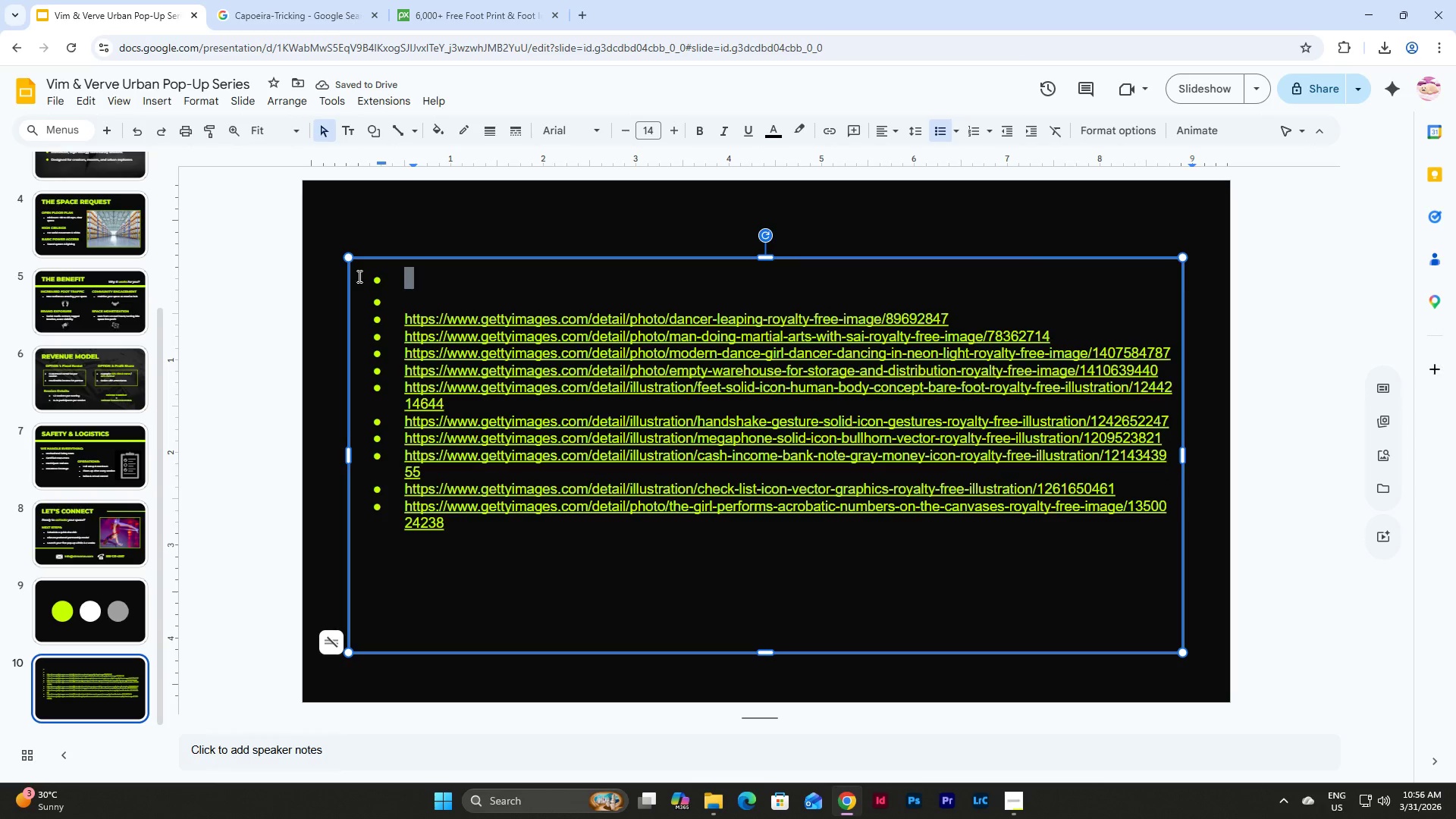 
key(Backspace)
 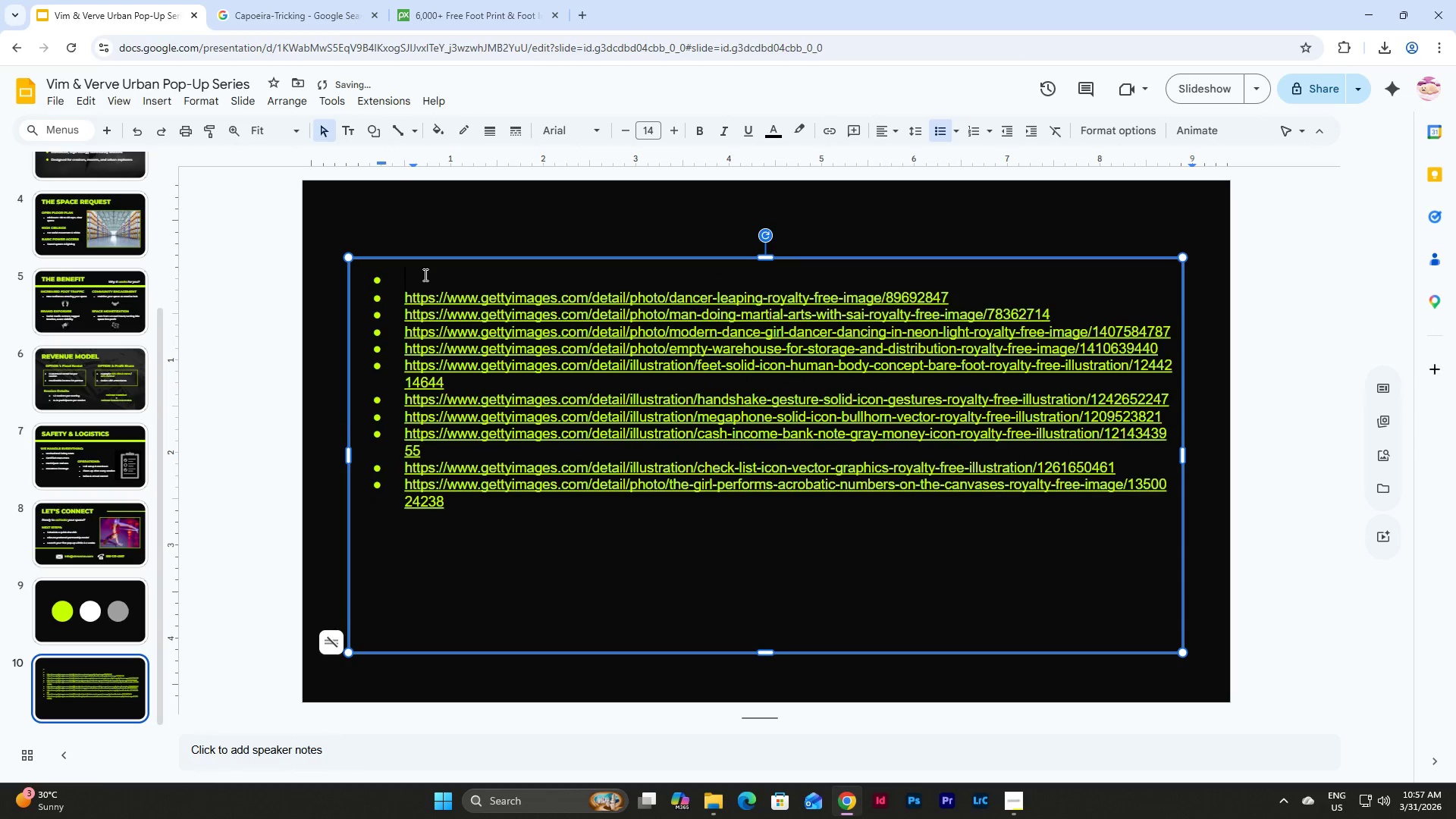 
key(Backspace)
 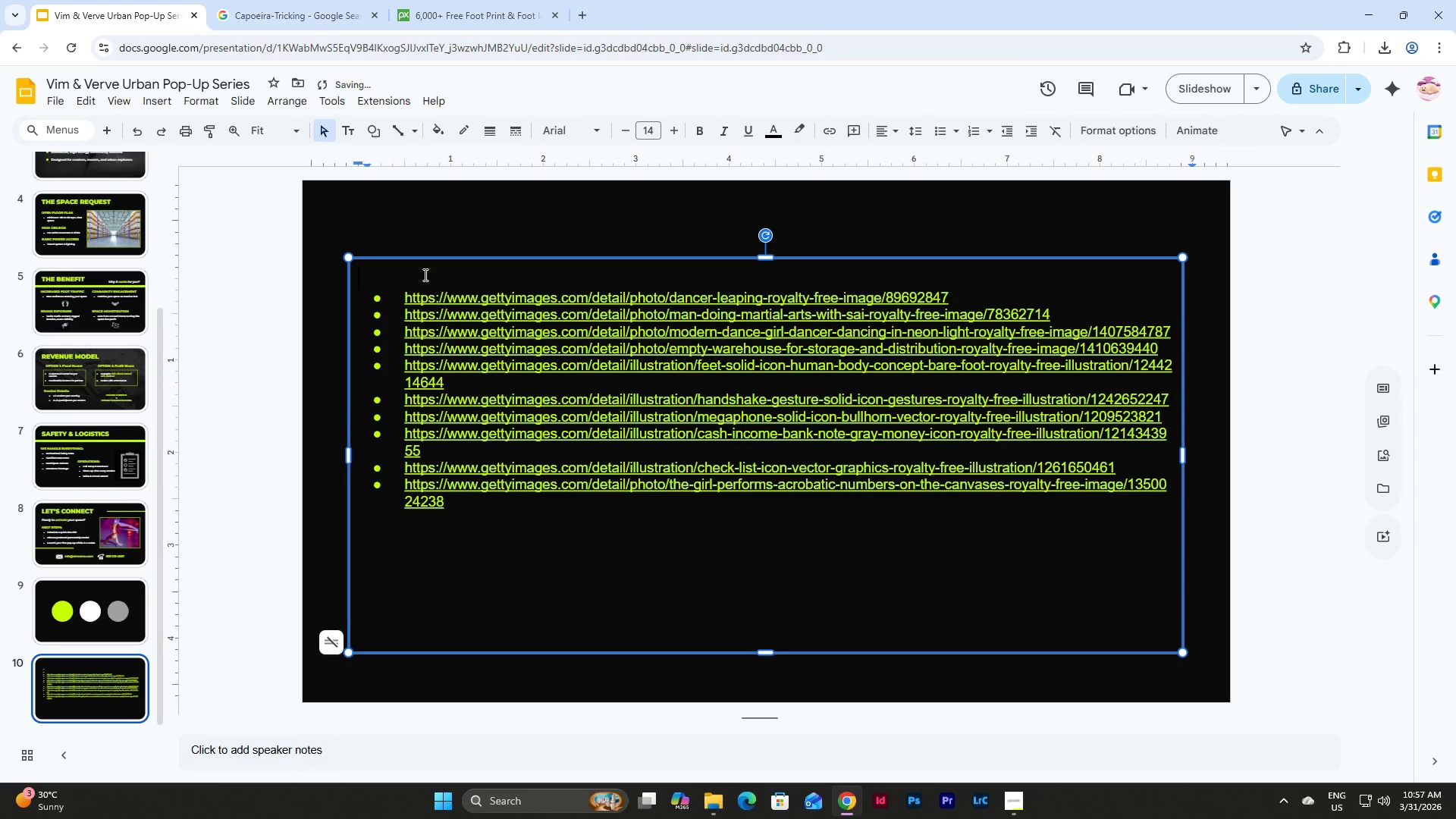 
key(Backspace)
 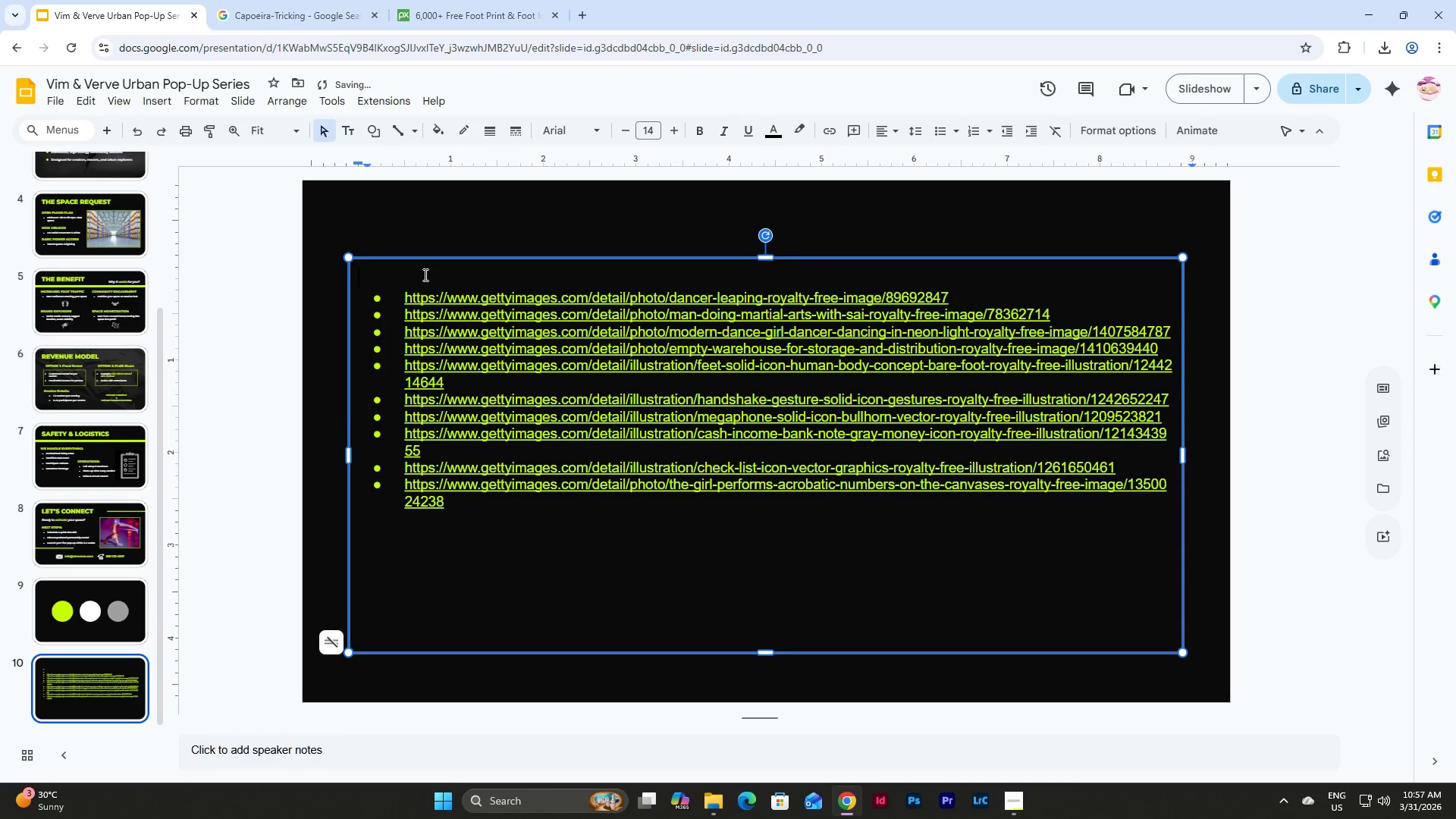 
left_click([424, 275])
 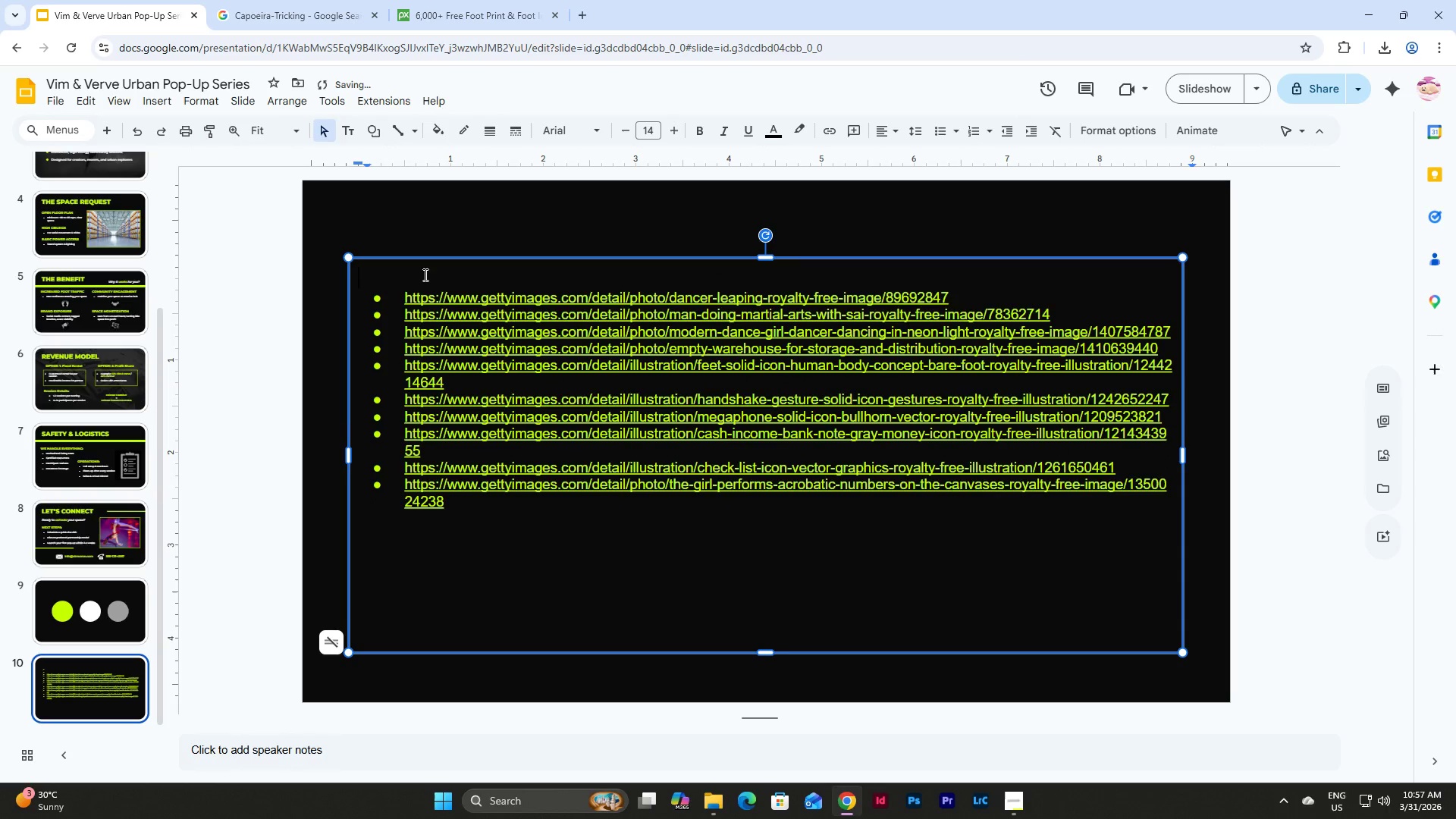 
type(SOUR)
 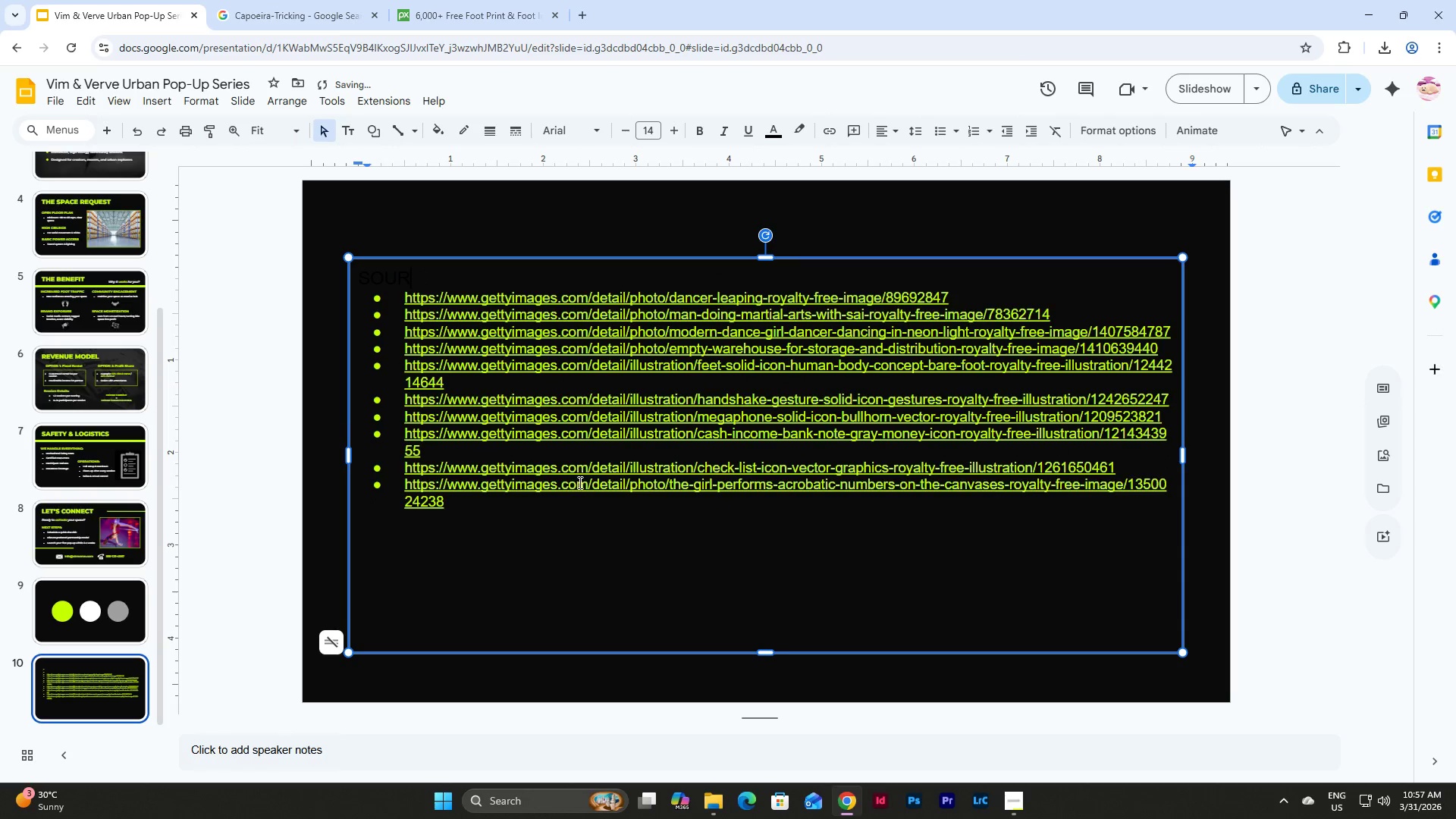 
left_click([566, 522])
 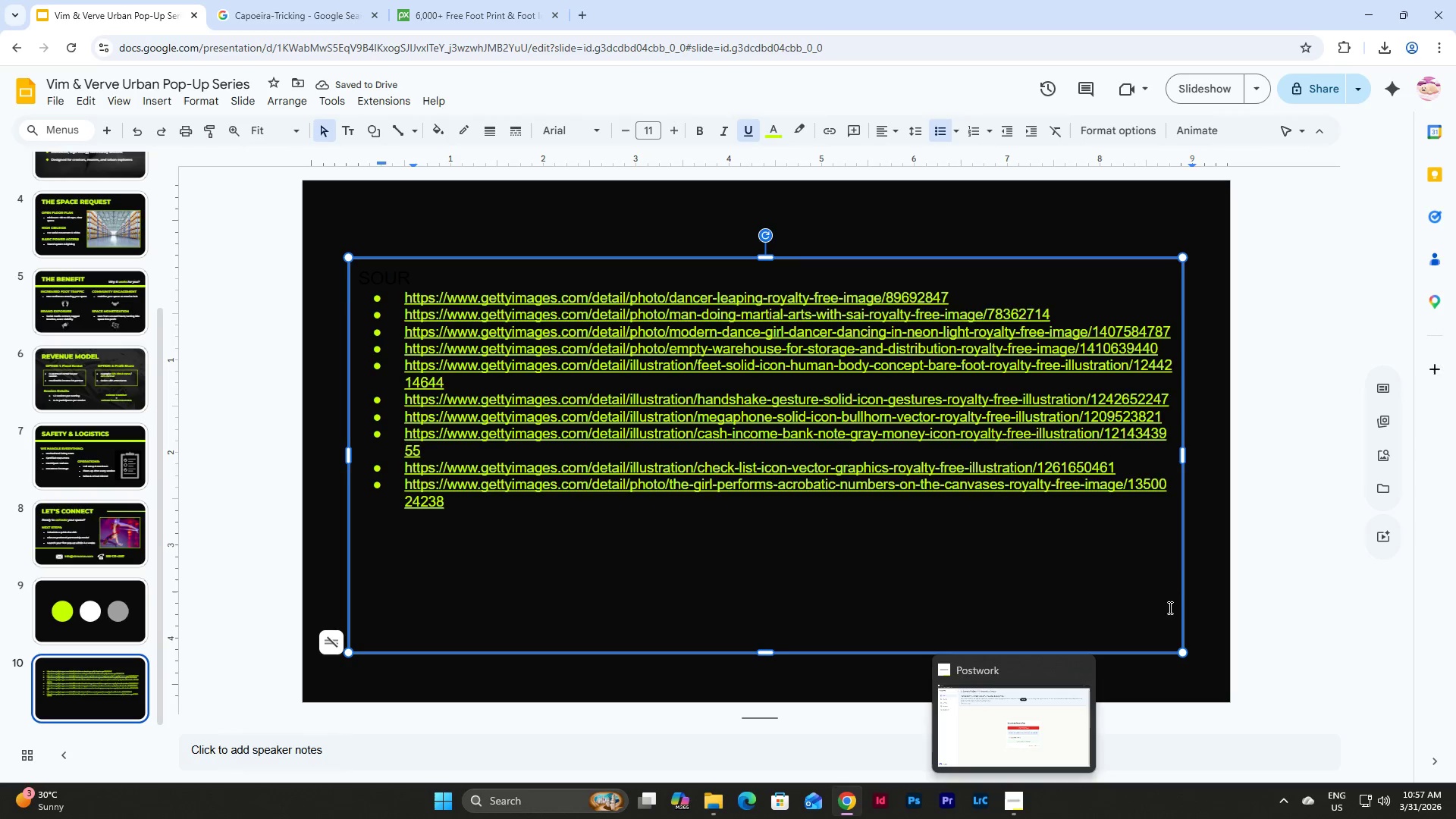 
left_click([1020, 815])